 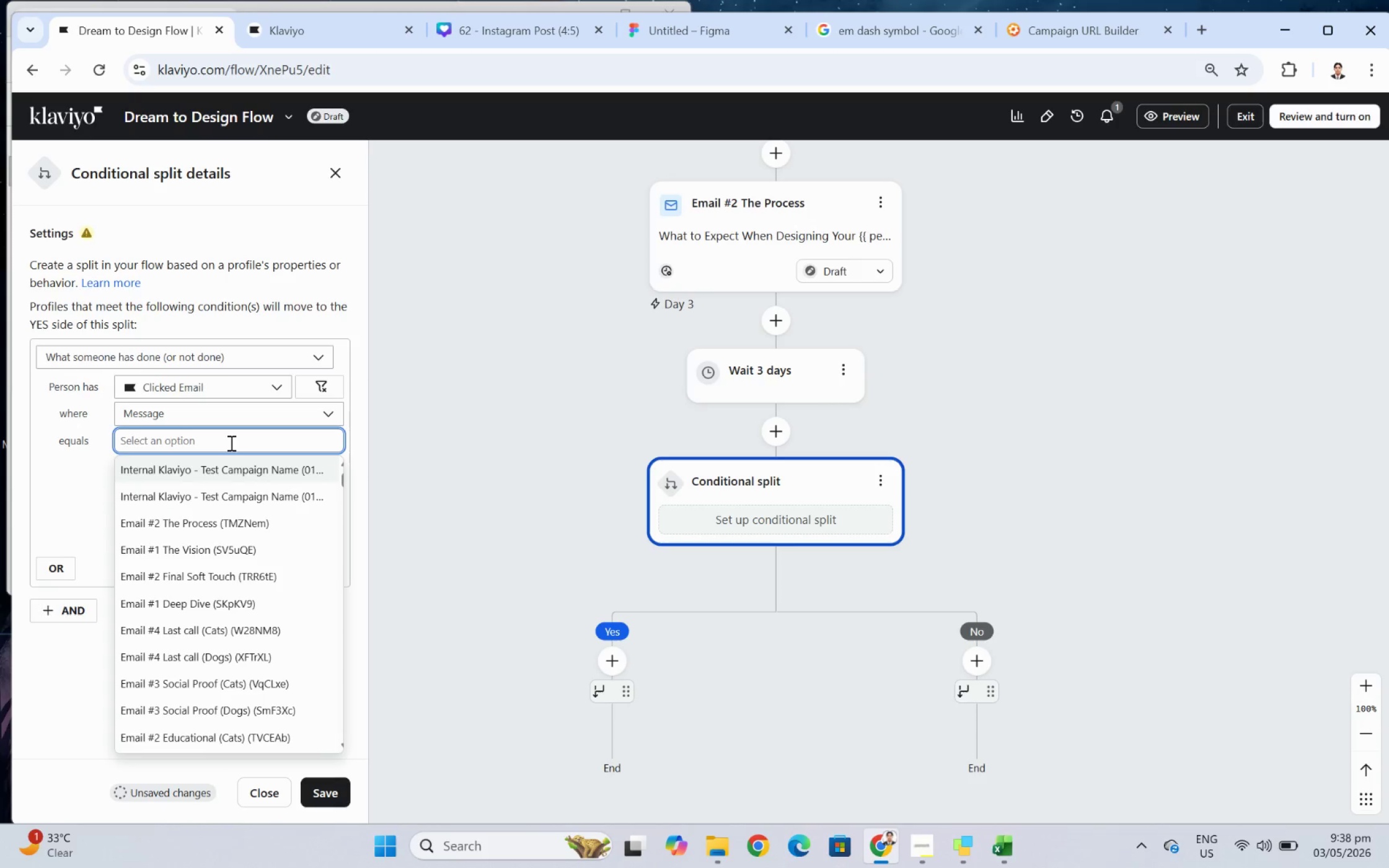 
left_click([260, 520])
 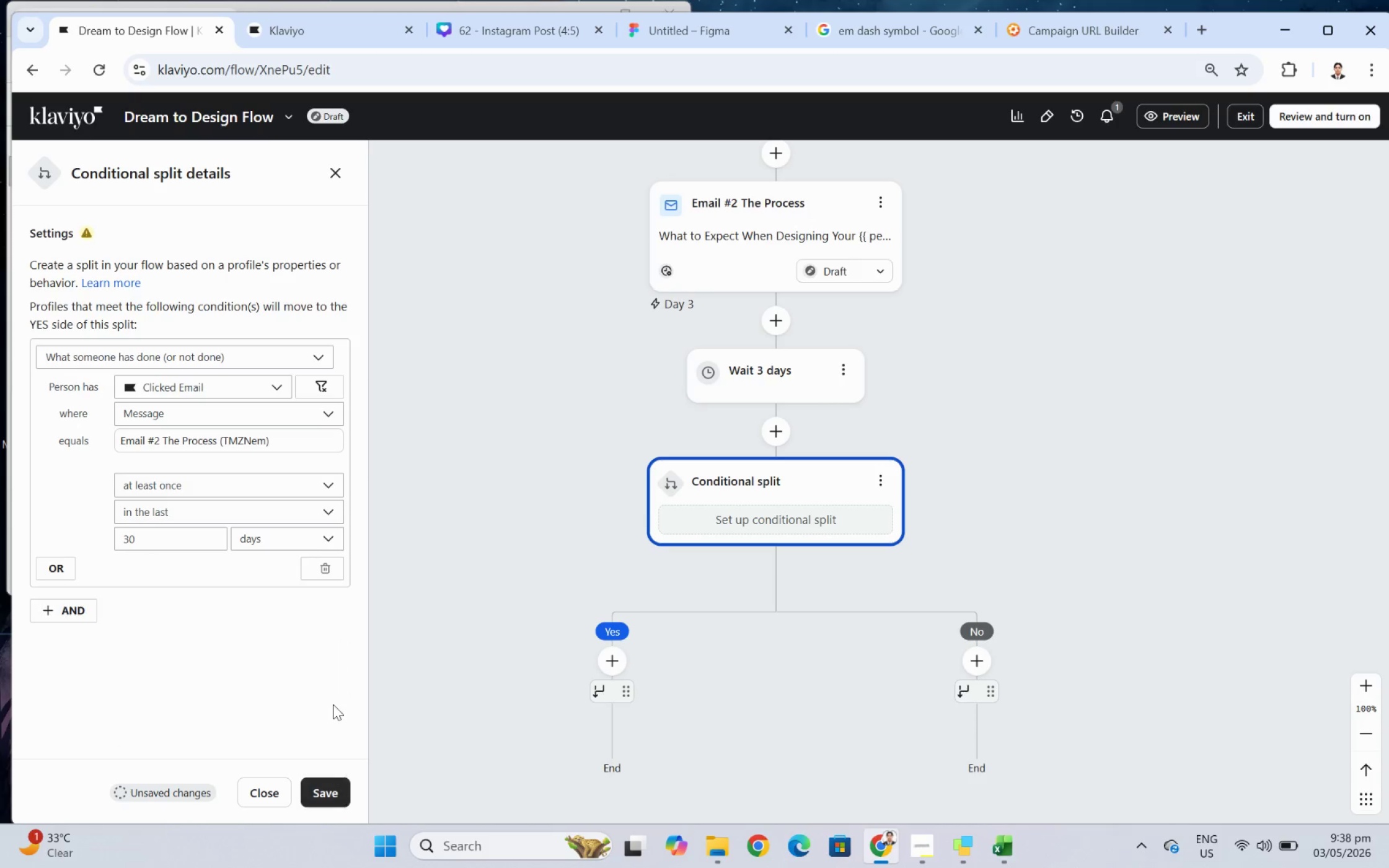 
left_click([329, 787])
 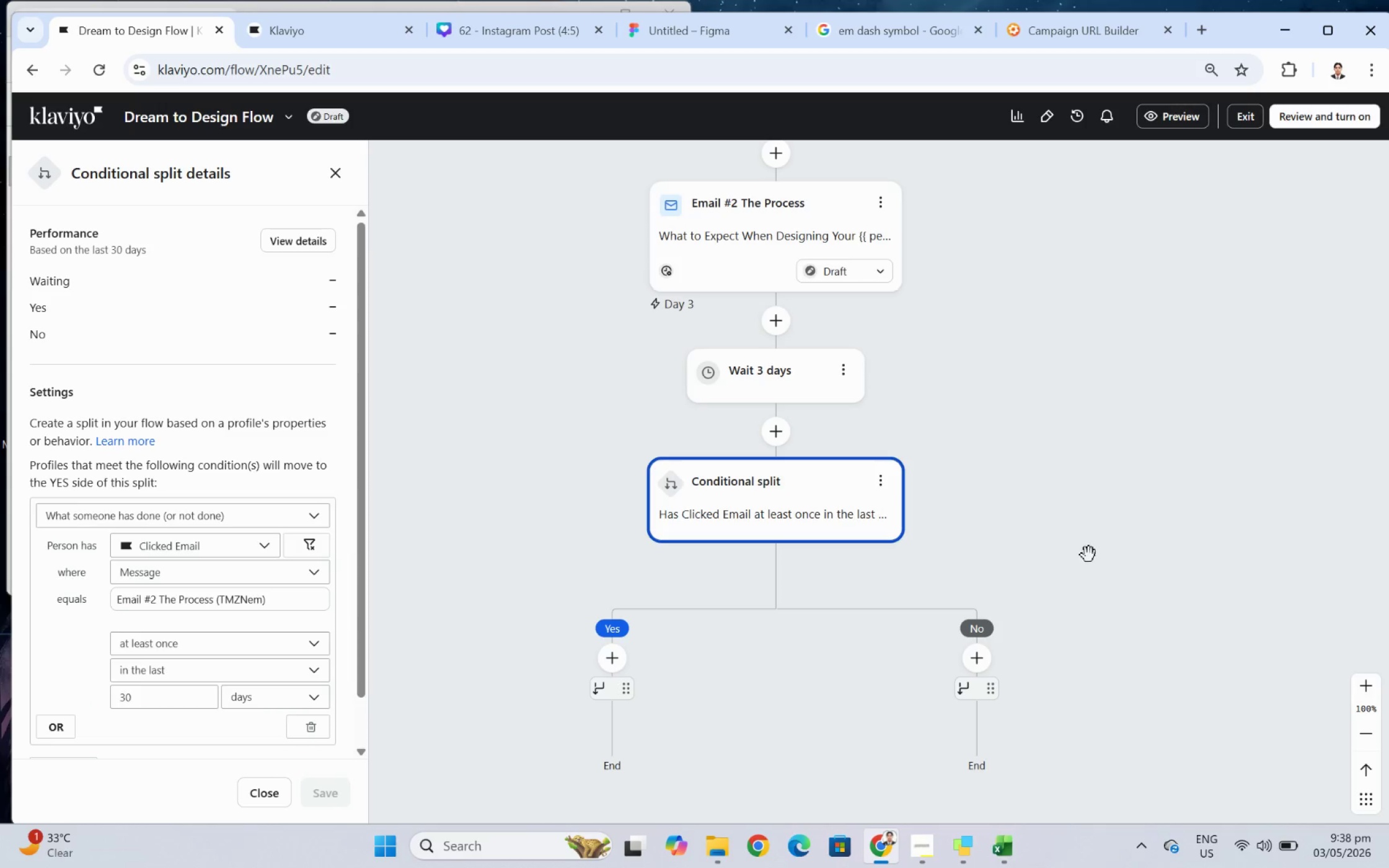 
left_click_drag(start_coordinate=[1085, 573], to_coordinate=[1074, 514])
 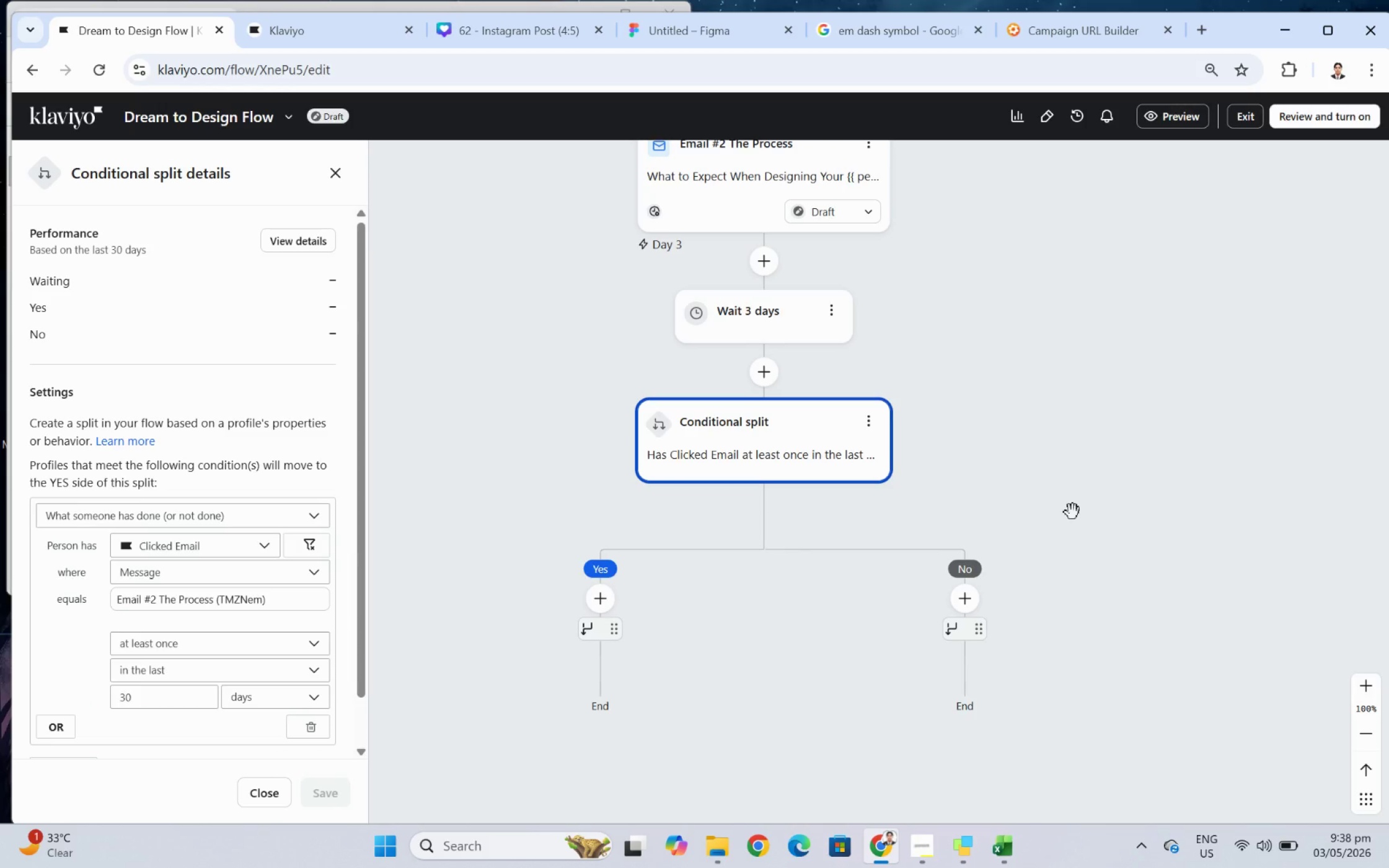 
wait(18.74)
 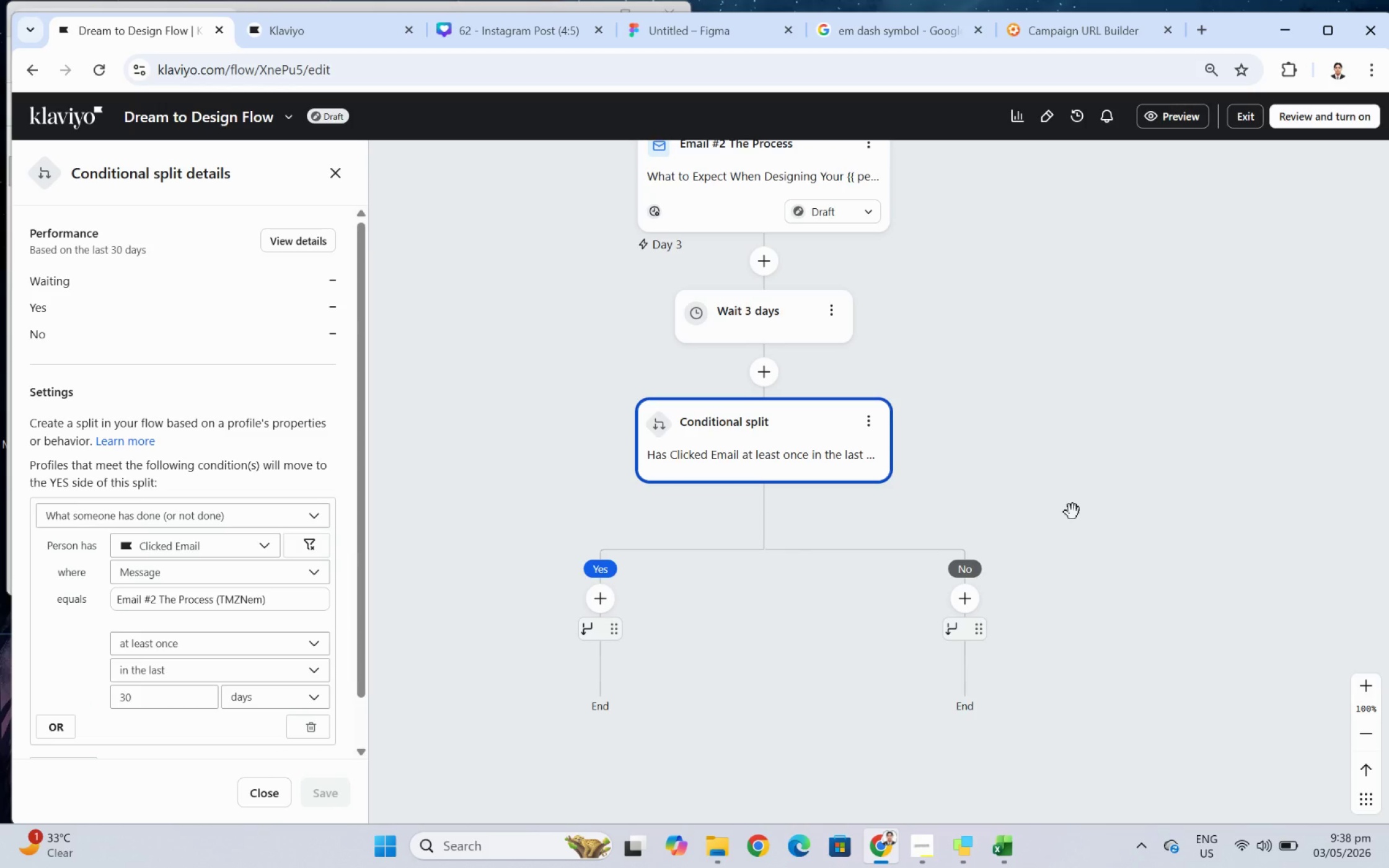 
scroll: coordinate [1100, 526], scroll_direction: down, amount: 1.0
 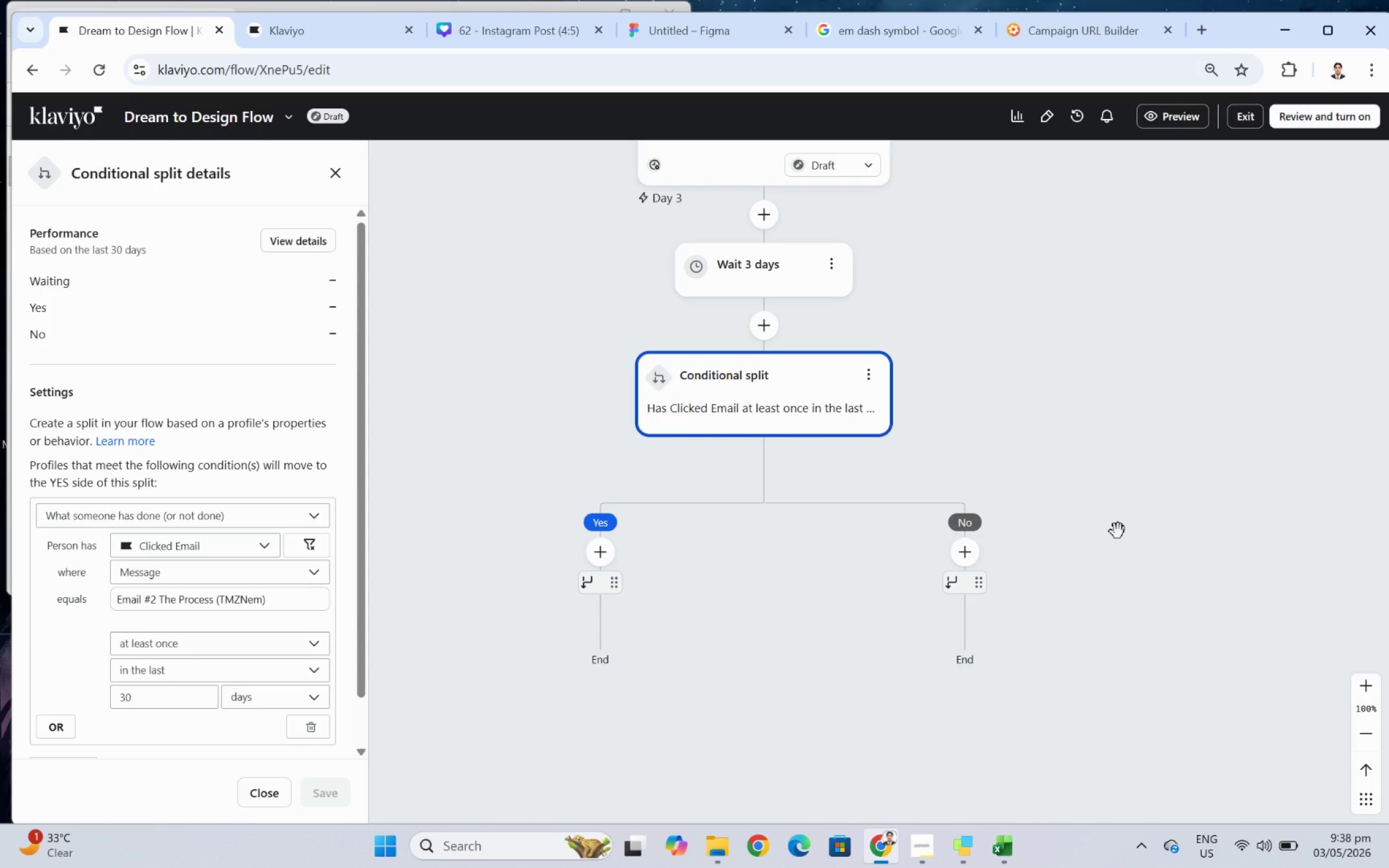 
wait(6.99)
 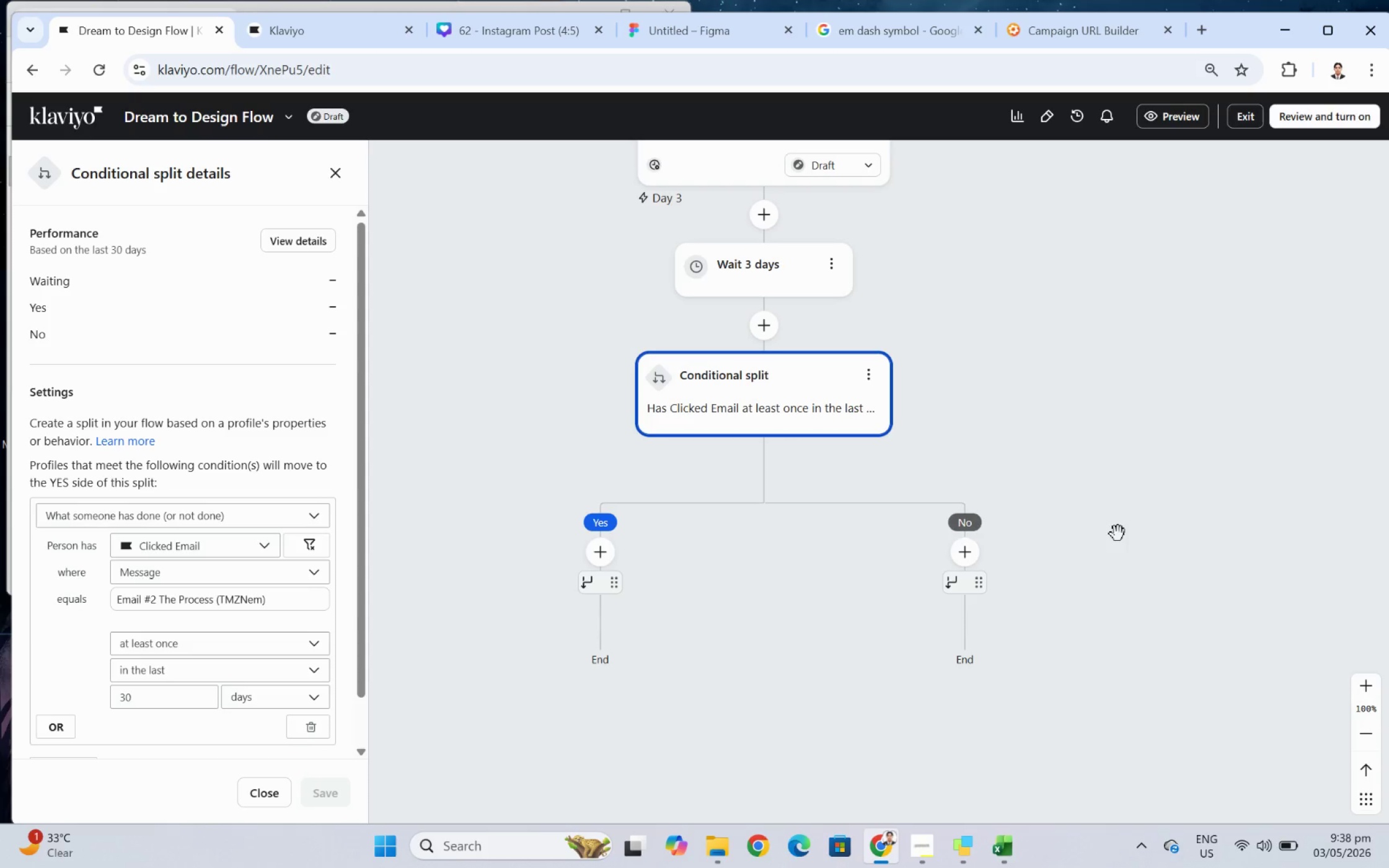 
scroll: coordinate [1118, 531], scroll_direction: down, amount: 3.0
 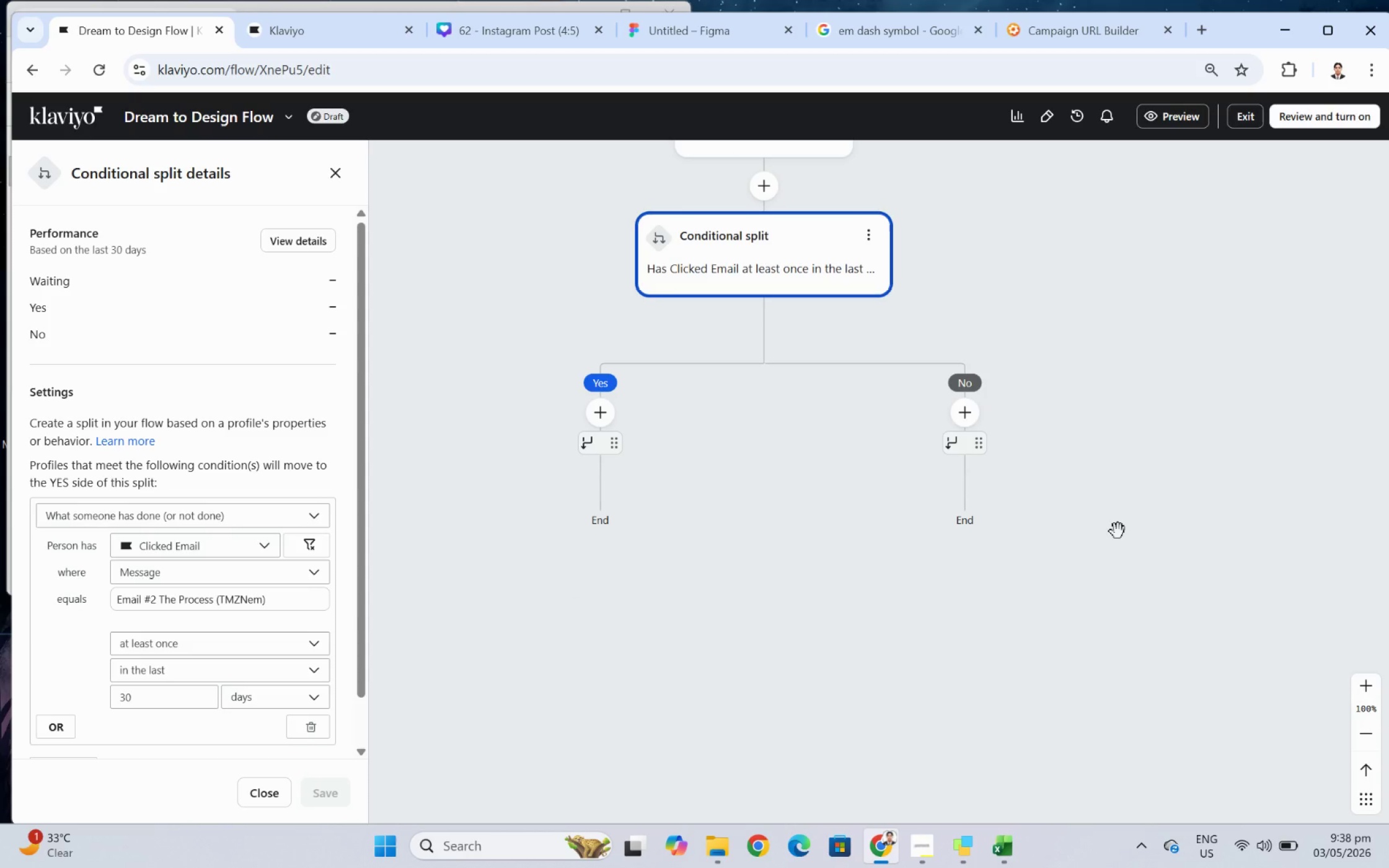 
scroll: coordinate [1118, 531], scroll_direction: up, amount: 1.0
 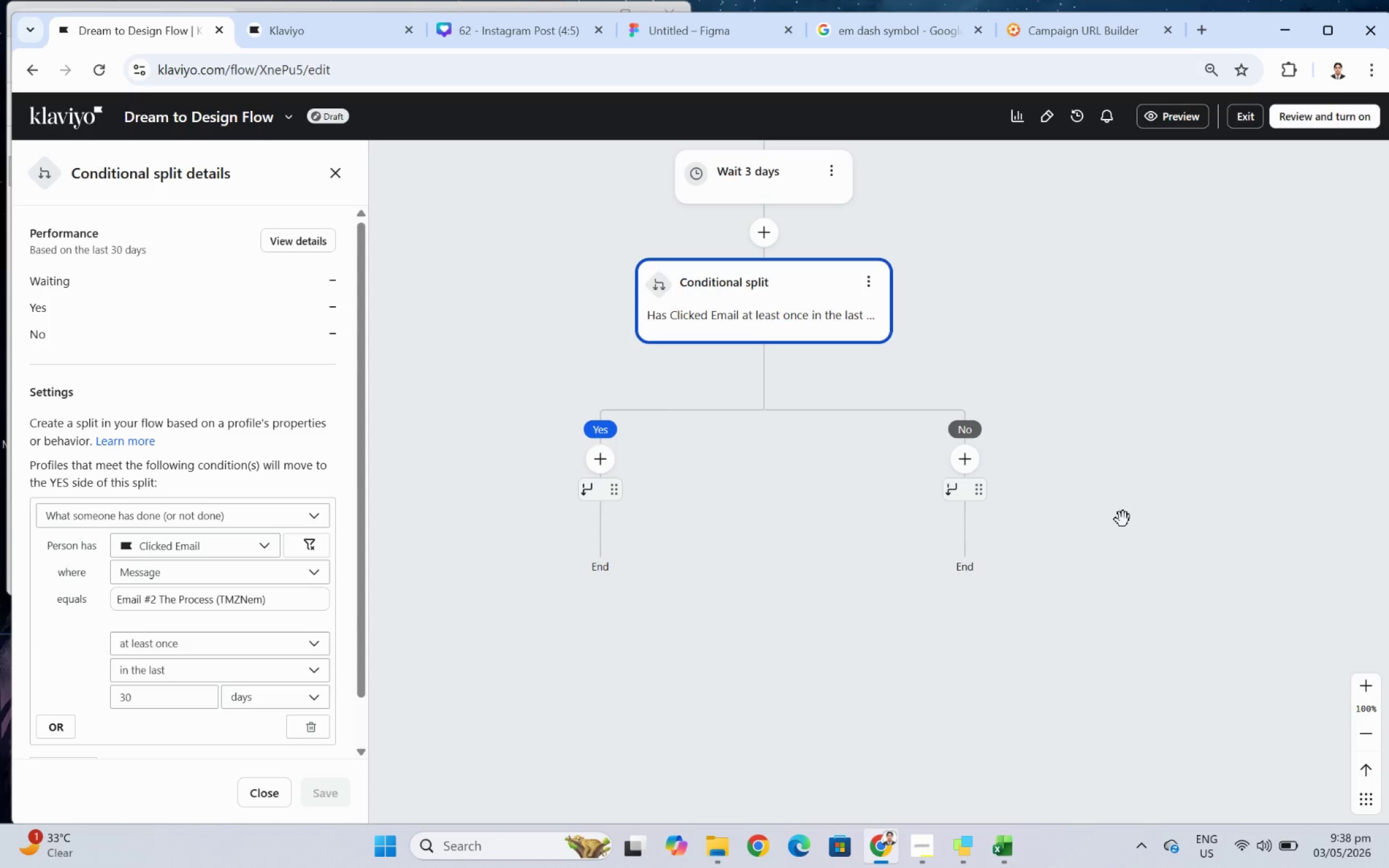 
scroll: coordinate [1122, 519], scroll_direction: down, amount: 1.0
 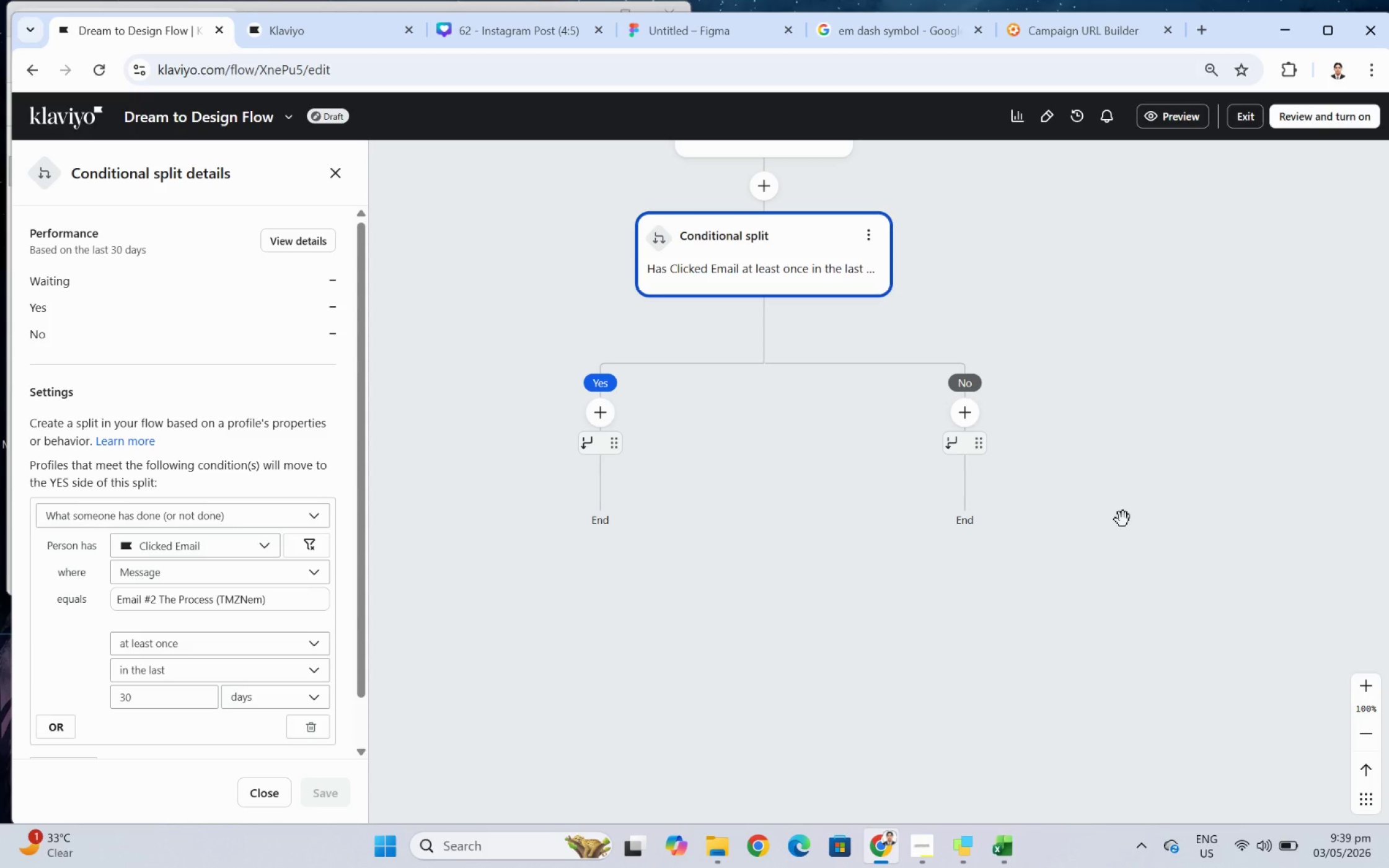 
wait(20.58)
 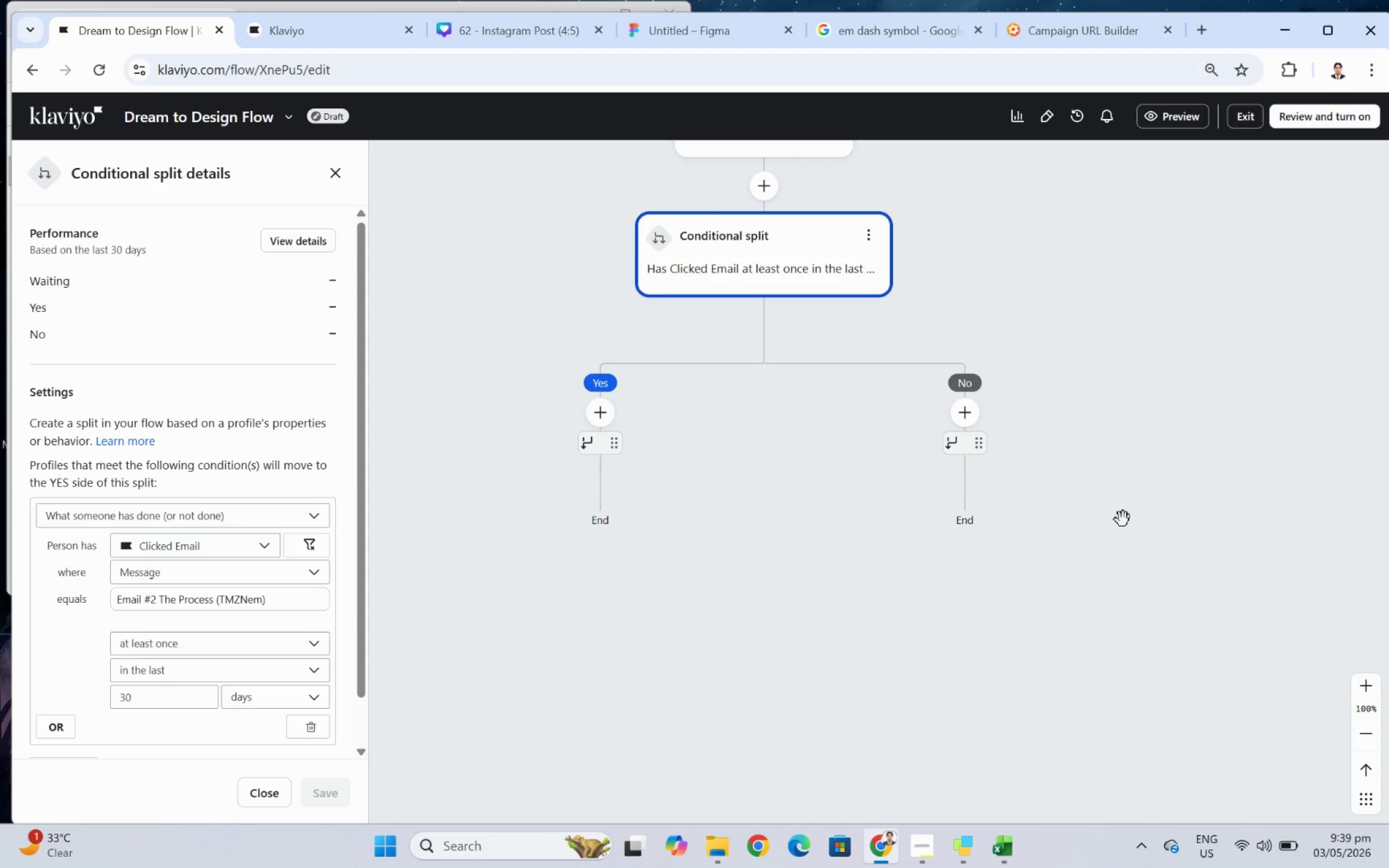 
left_click_drag(start_coordinate=[1101, 529], to_coordinate=[1194, 675])
 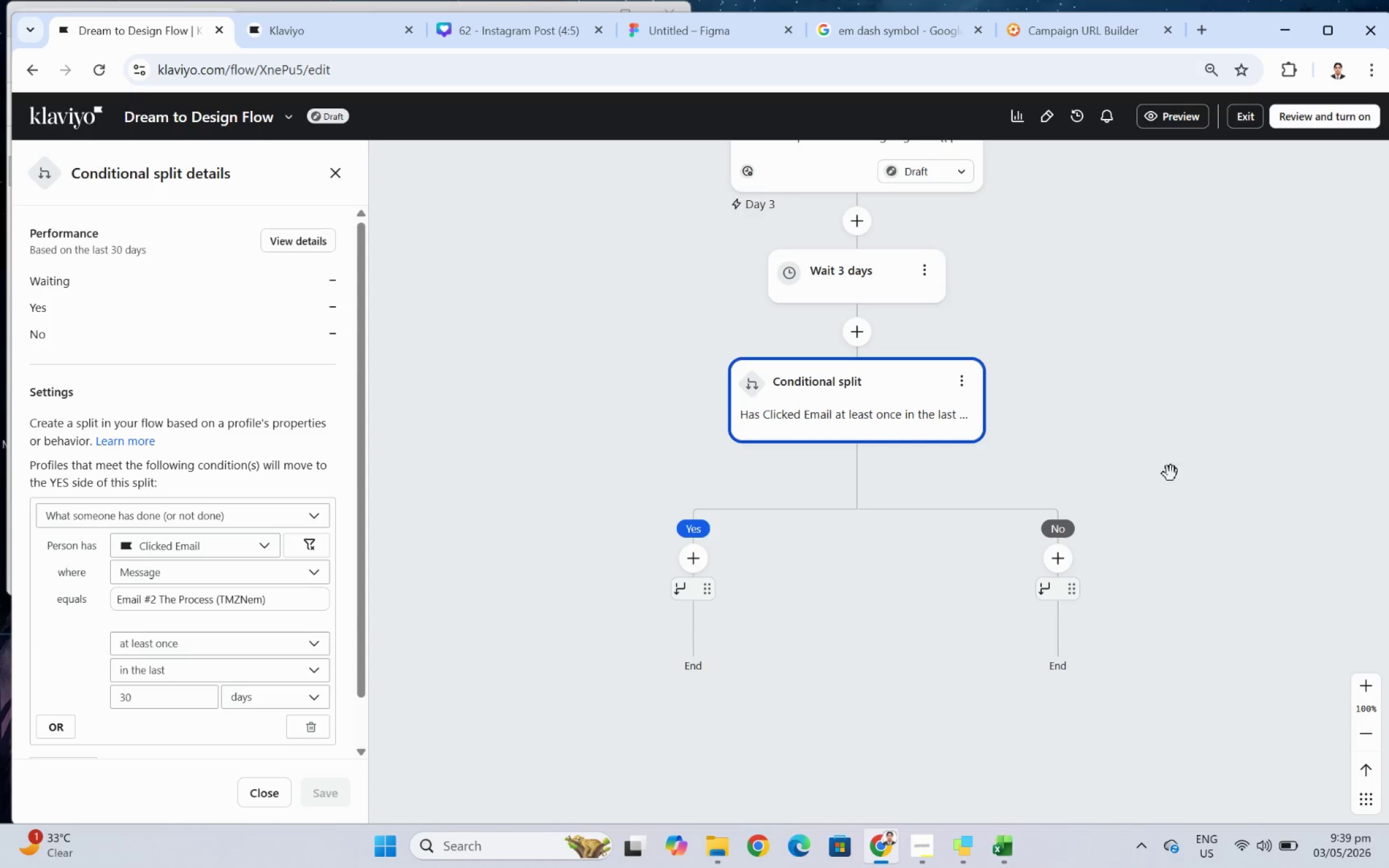 
left_click_drag(start_coordinate=[1170, 469], to_coordinate=[1201, 632])
 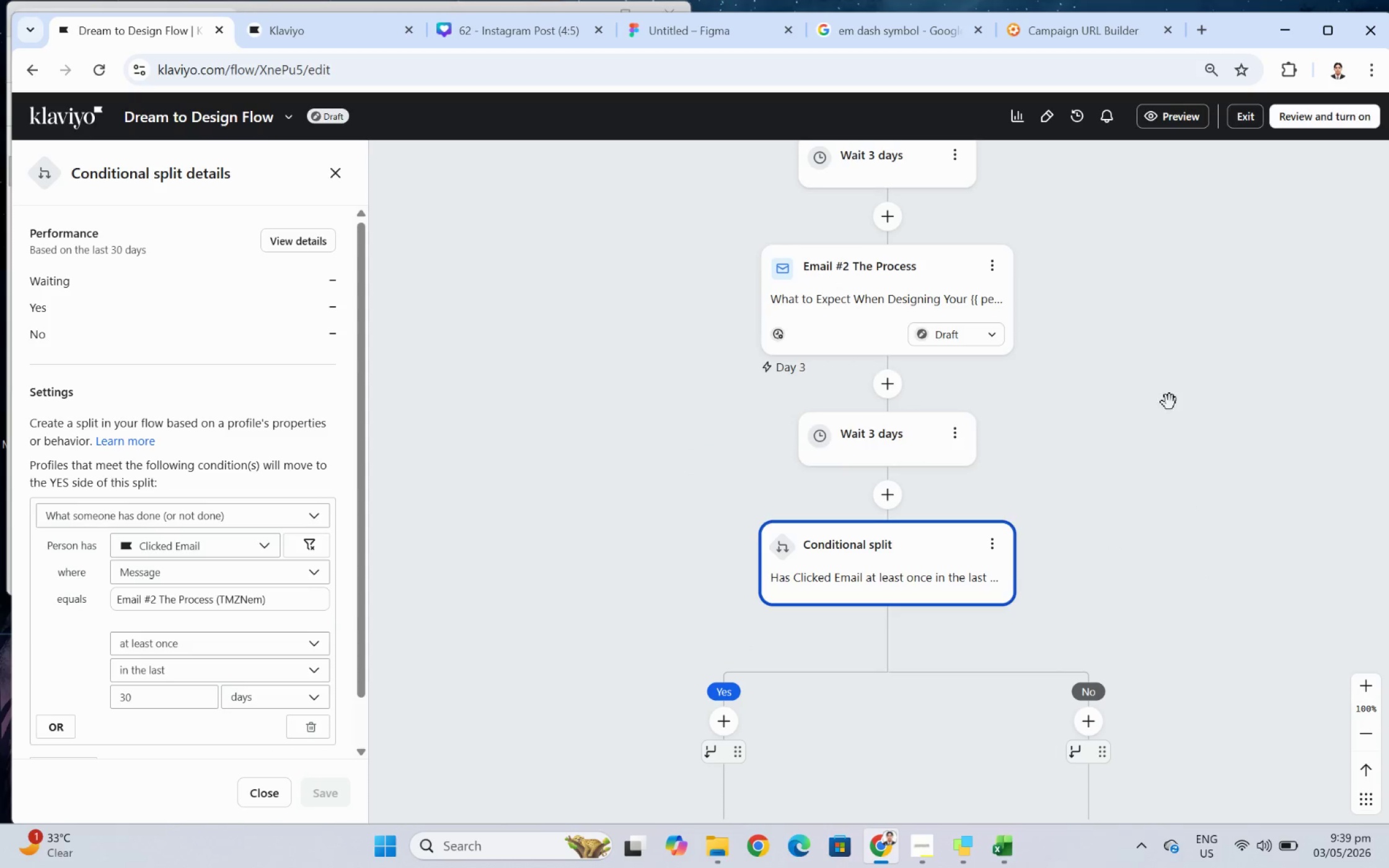 
left_click_drag(start_coordinate=[1169, 401], to_coordinate=[1196, 585])
 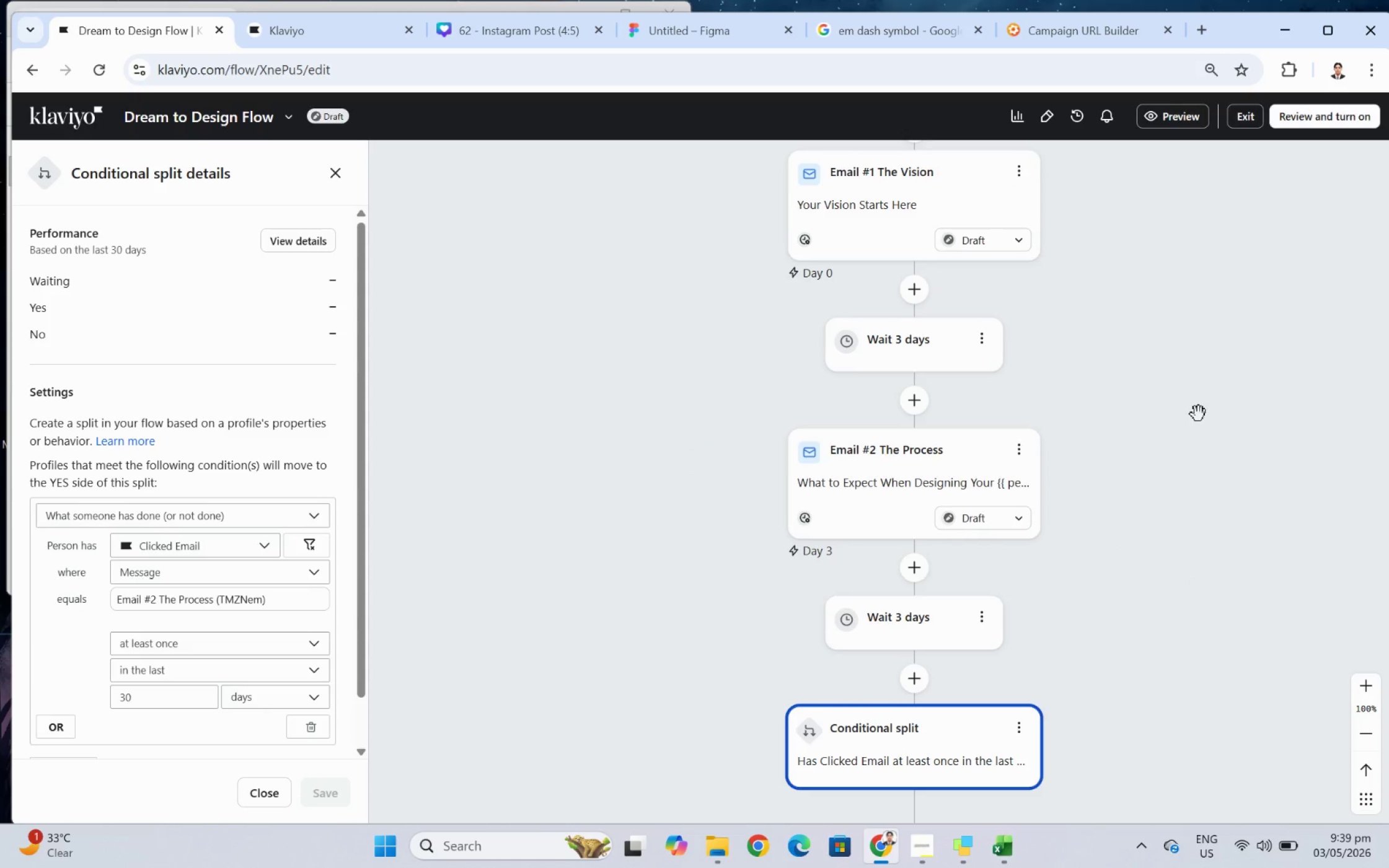 
left_click_drag(start_coordinate=[1198, 414], to_coordinate=[1180, 587])
 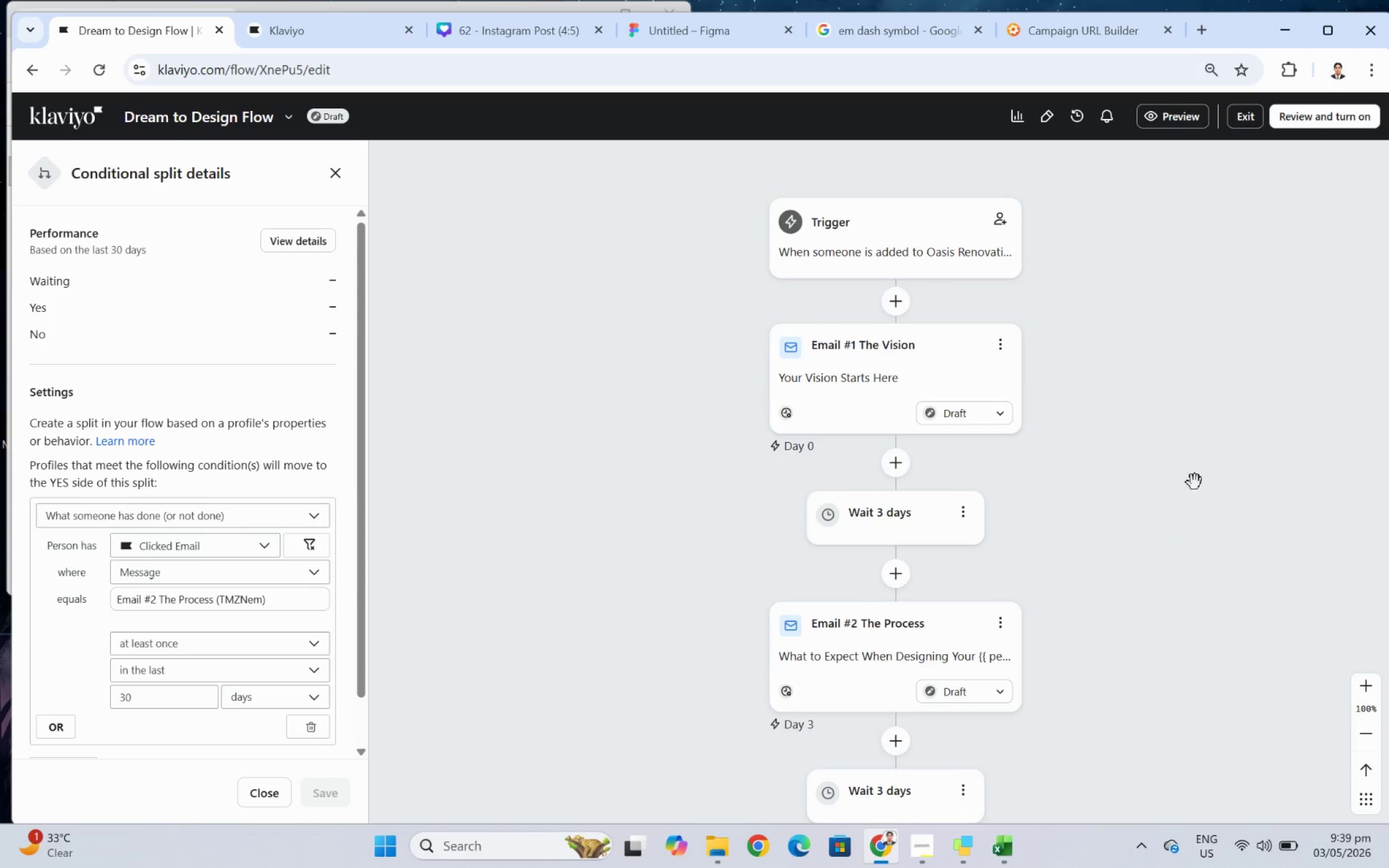 
scroll: coordinate [1196, 491], scroll_direction: down, amount: 10.0
 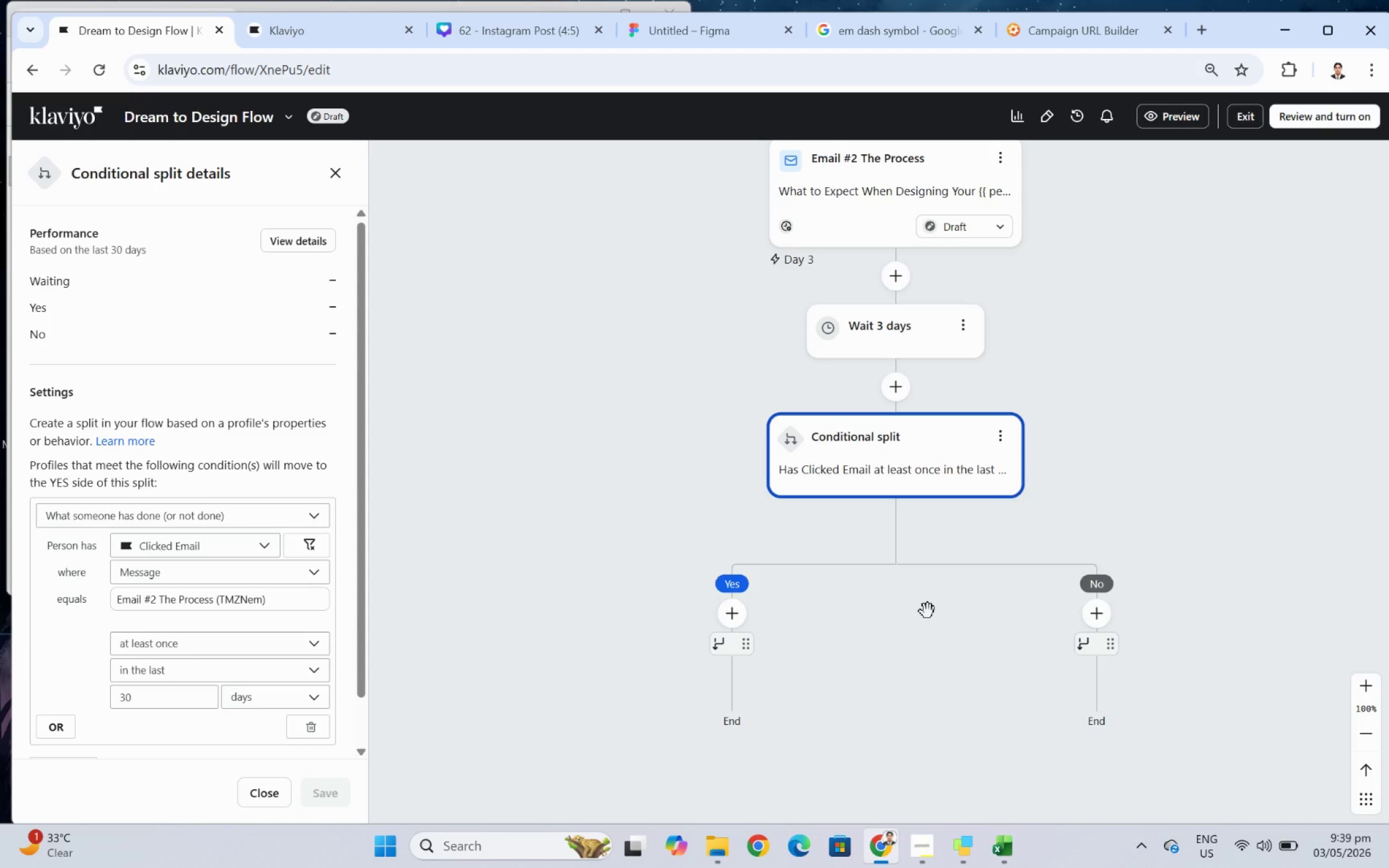 
wait(24.1)
 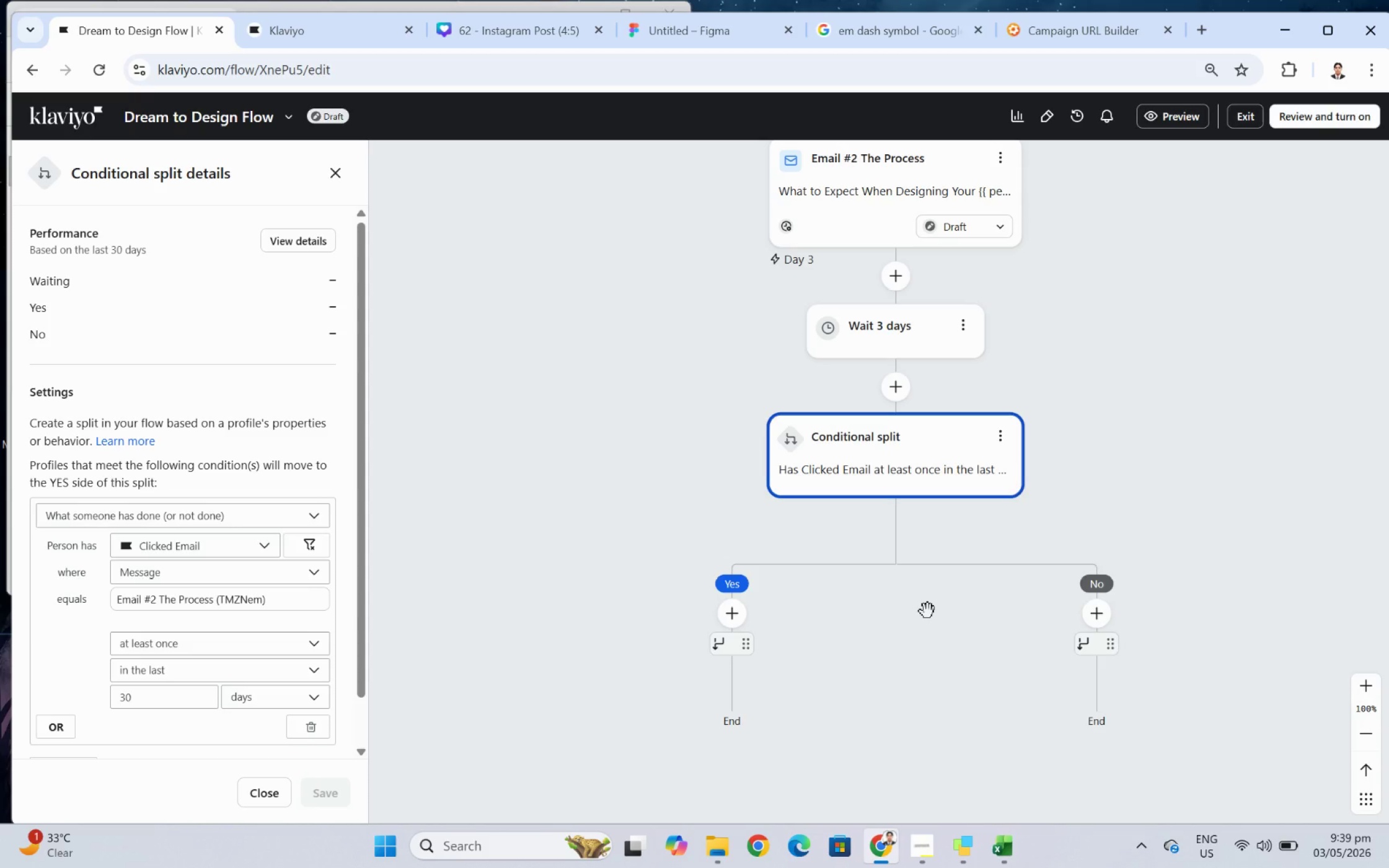 
scroll: coordinate [928, 593], scroll_direction: down, amount: 2.0
 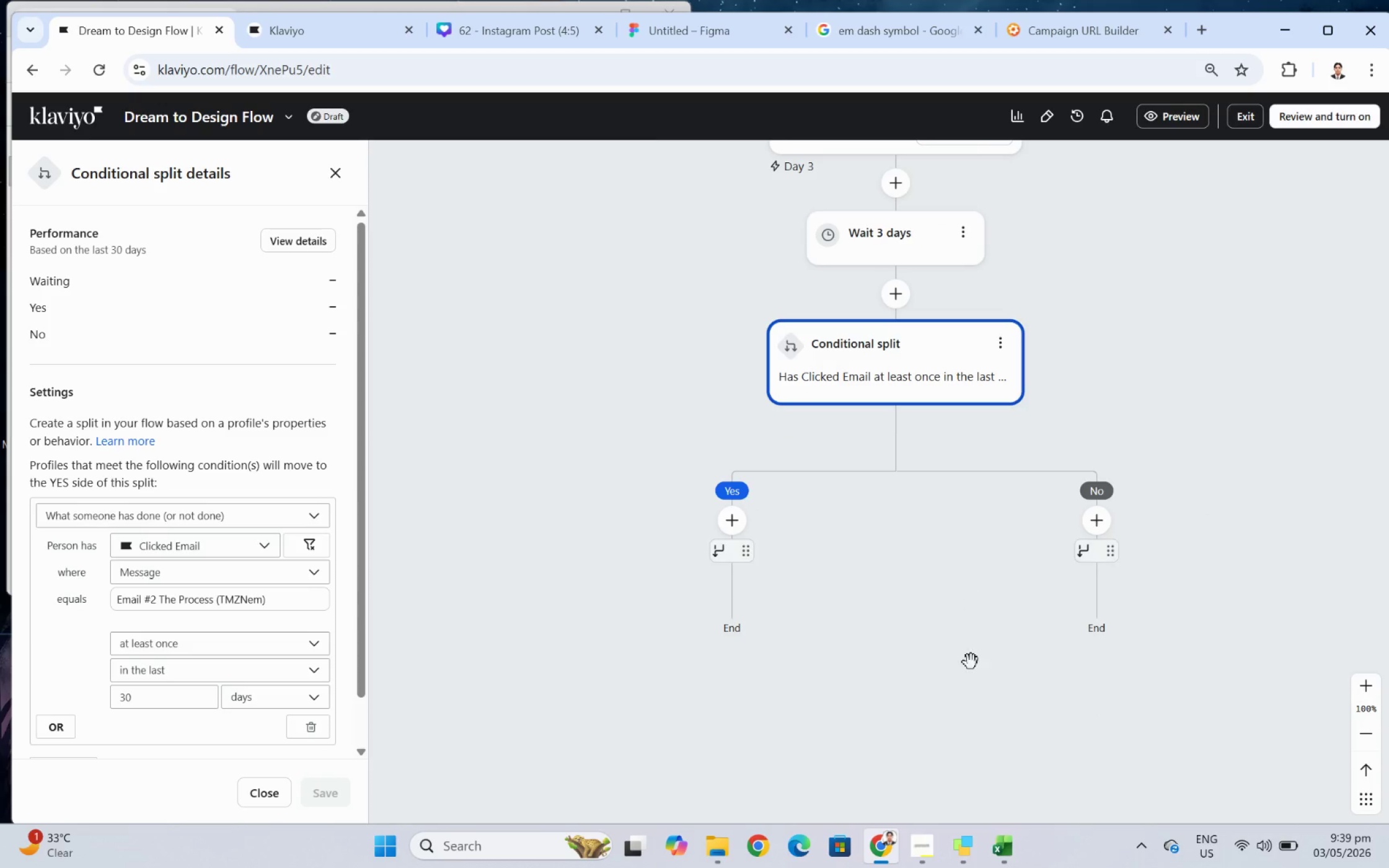 
left_click([933, 846])